 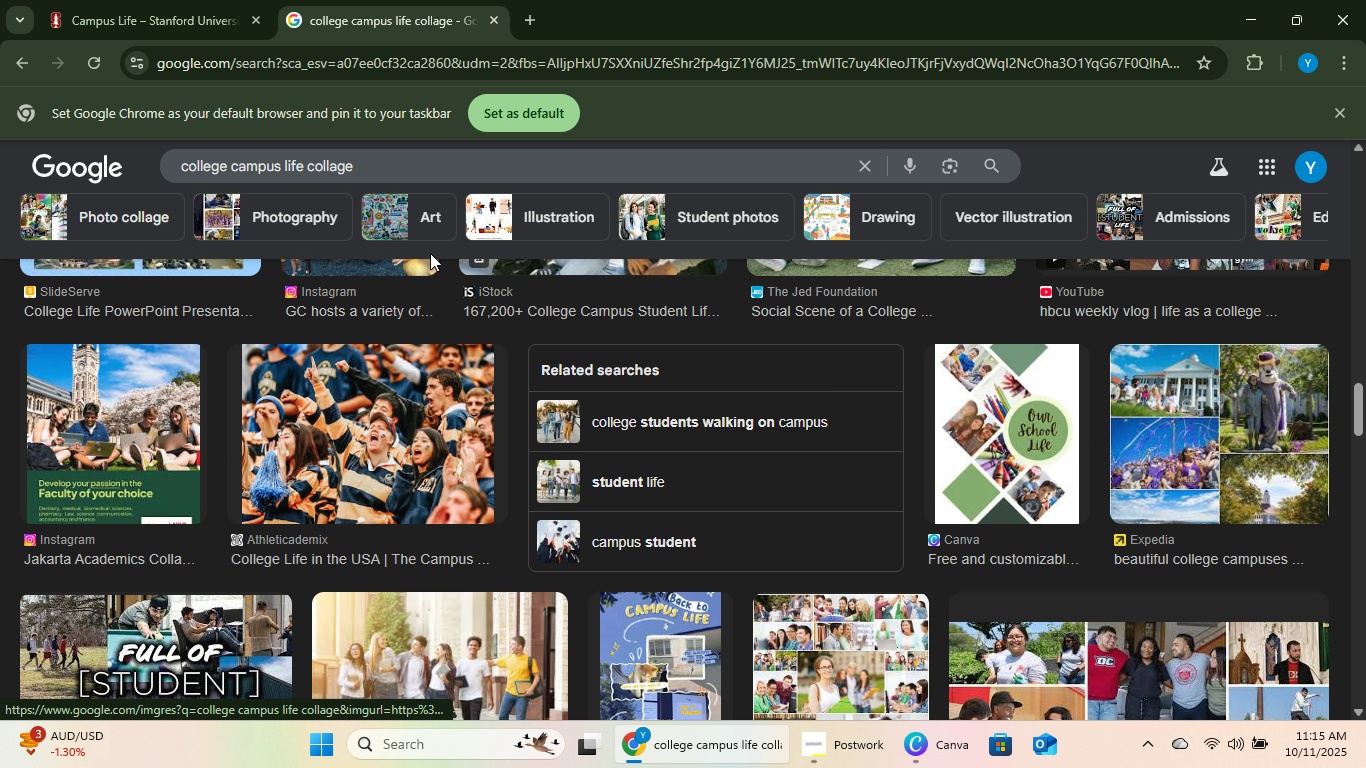 
scroll: coordinate [393, 336], scroll_direction: up, amount: 2.0
 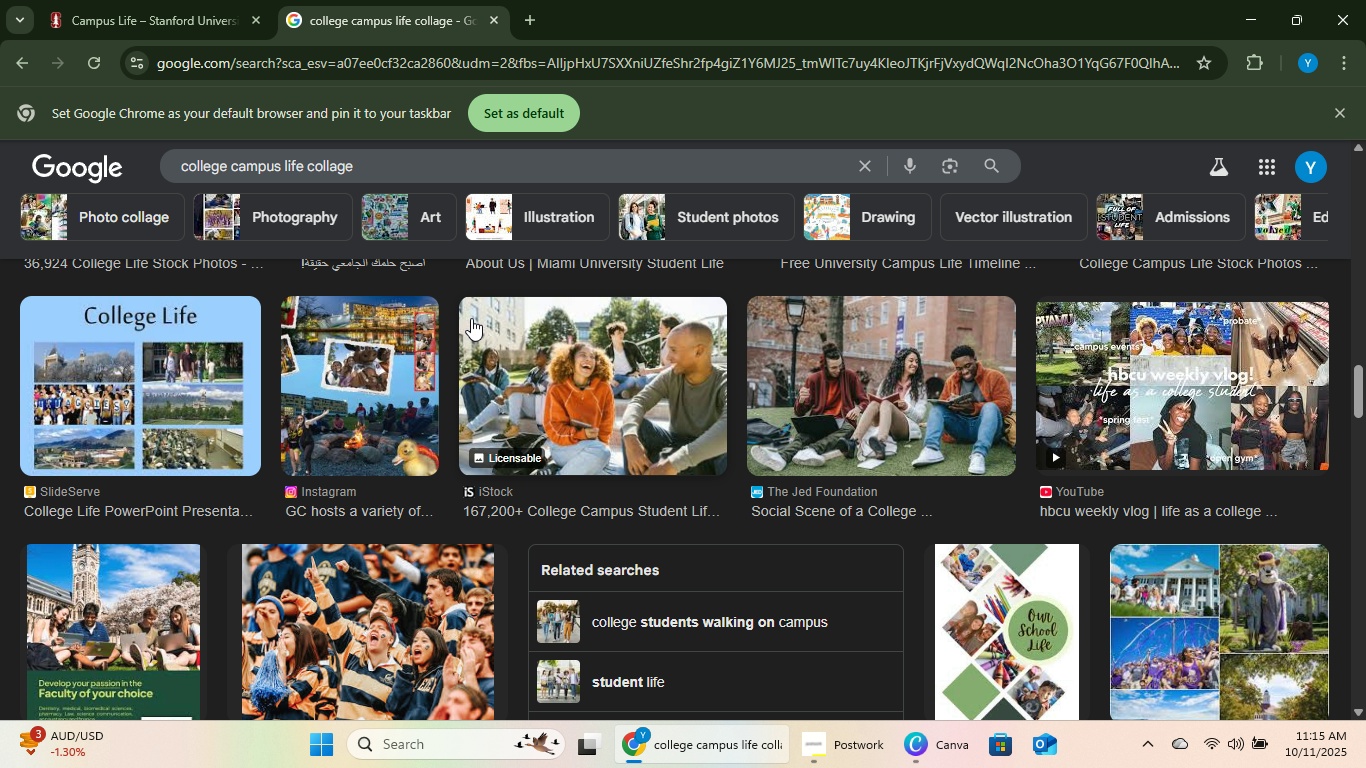 
scroll: coordinate [645, 306], scroll_direction: down, amount: 14.0
 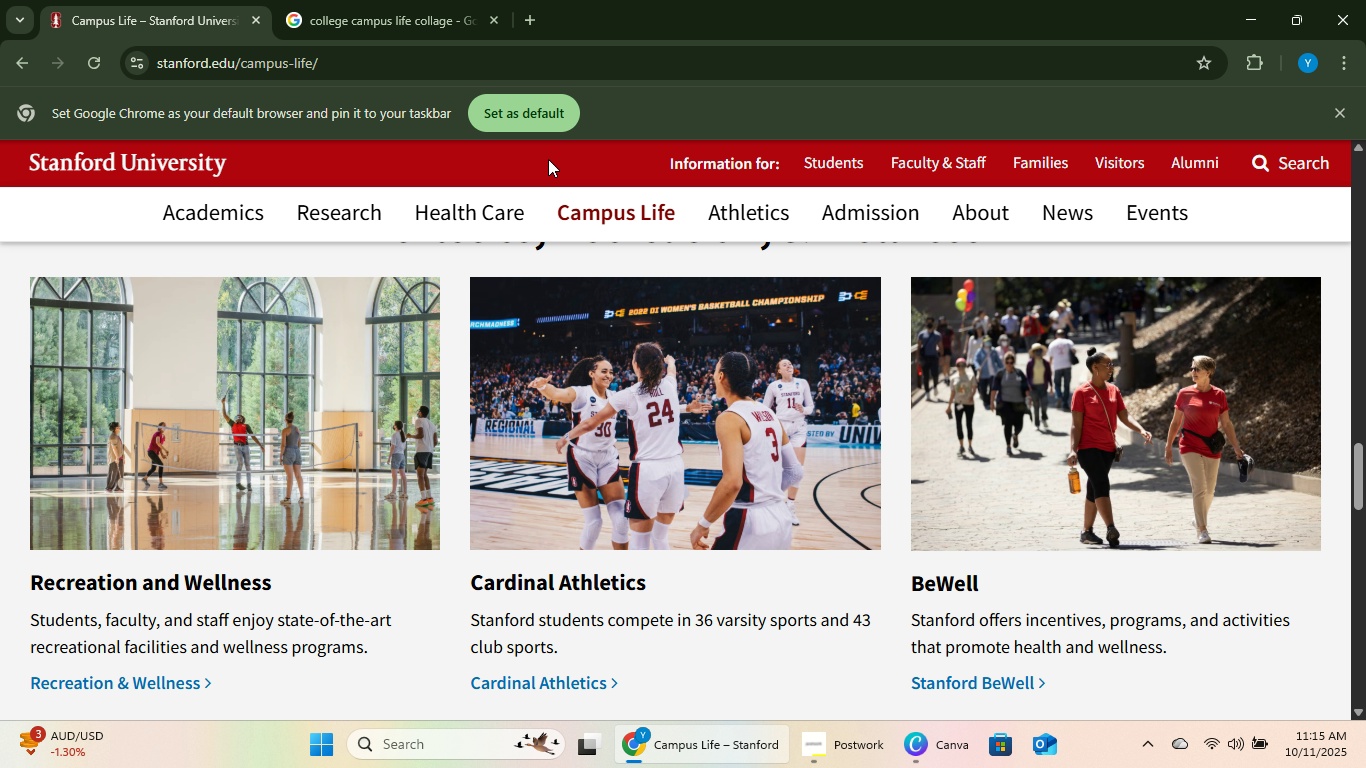 
scroll: coordinate [446, 0], scroll_direction: up, amount: 11.0
 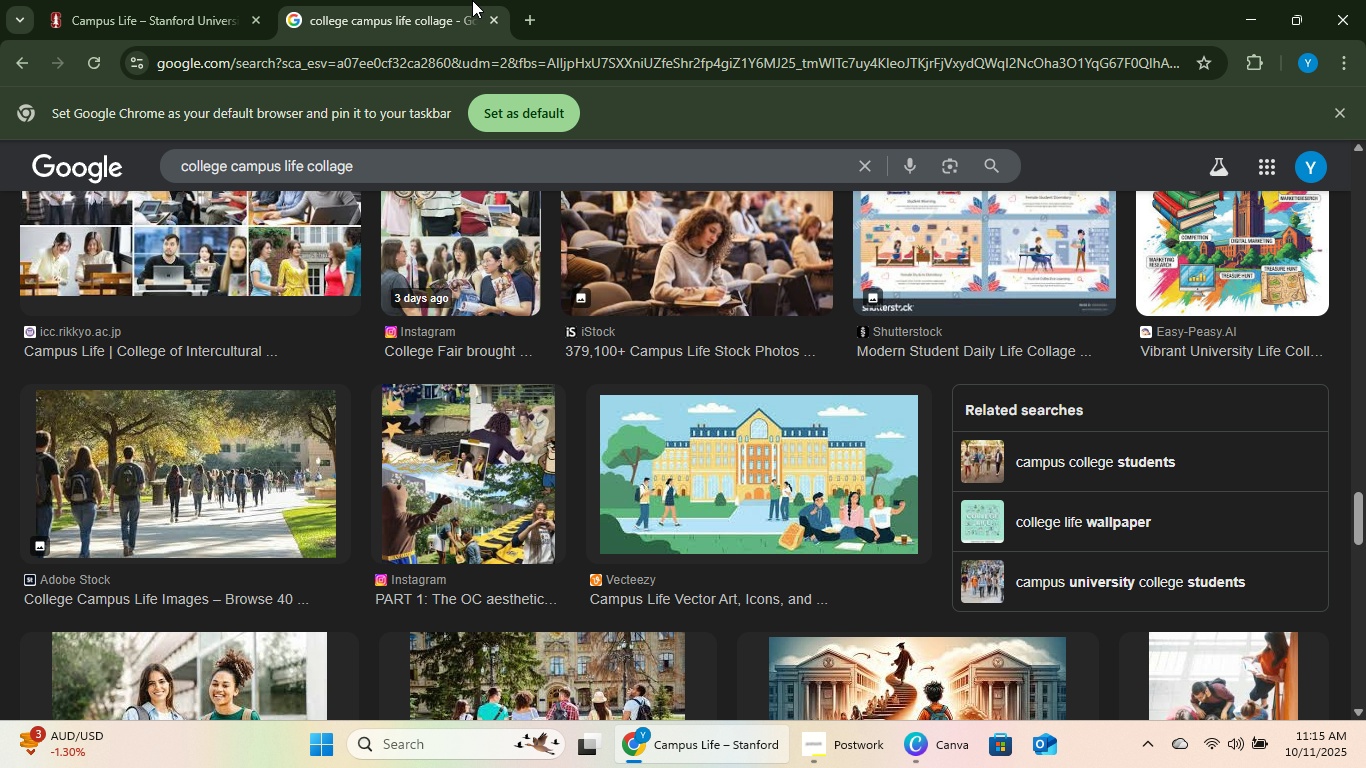 
left_click([472, 0])
 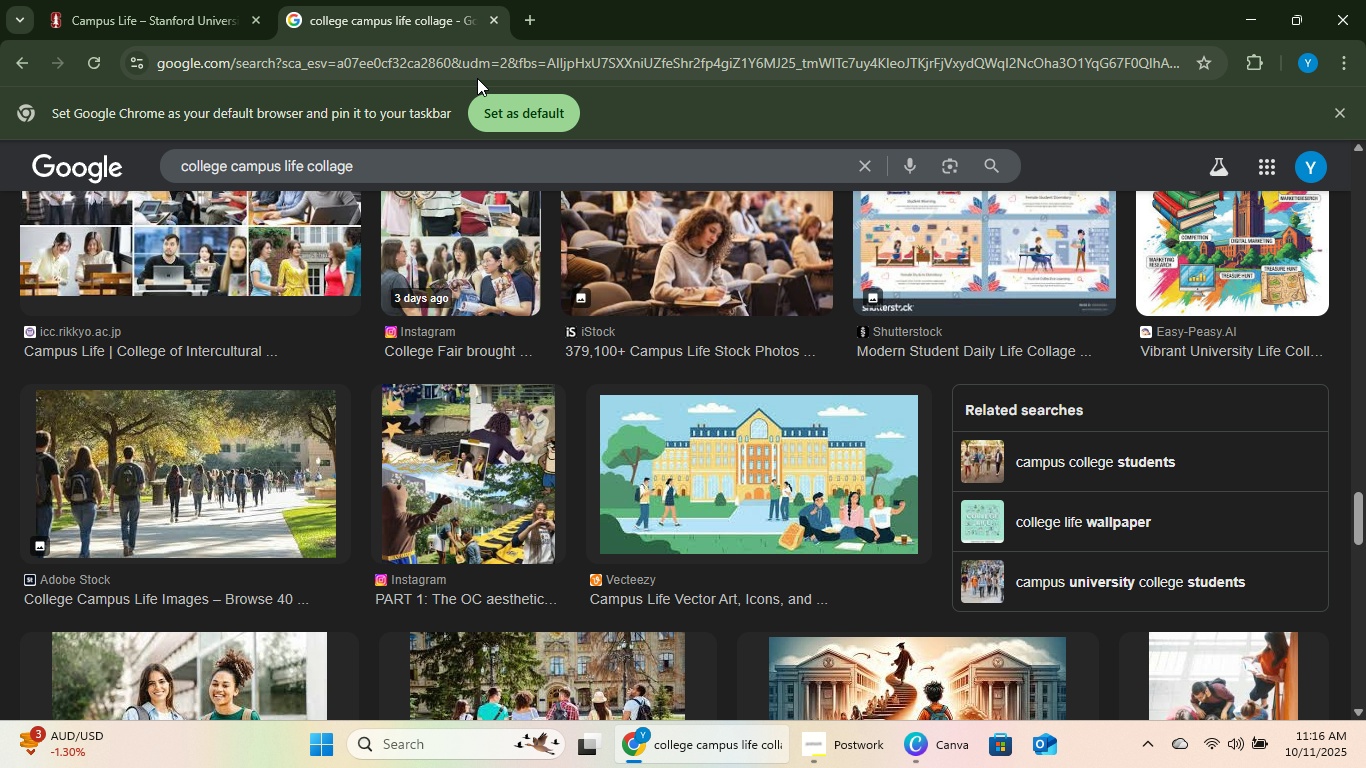 
left_click([484, 68])
 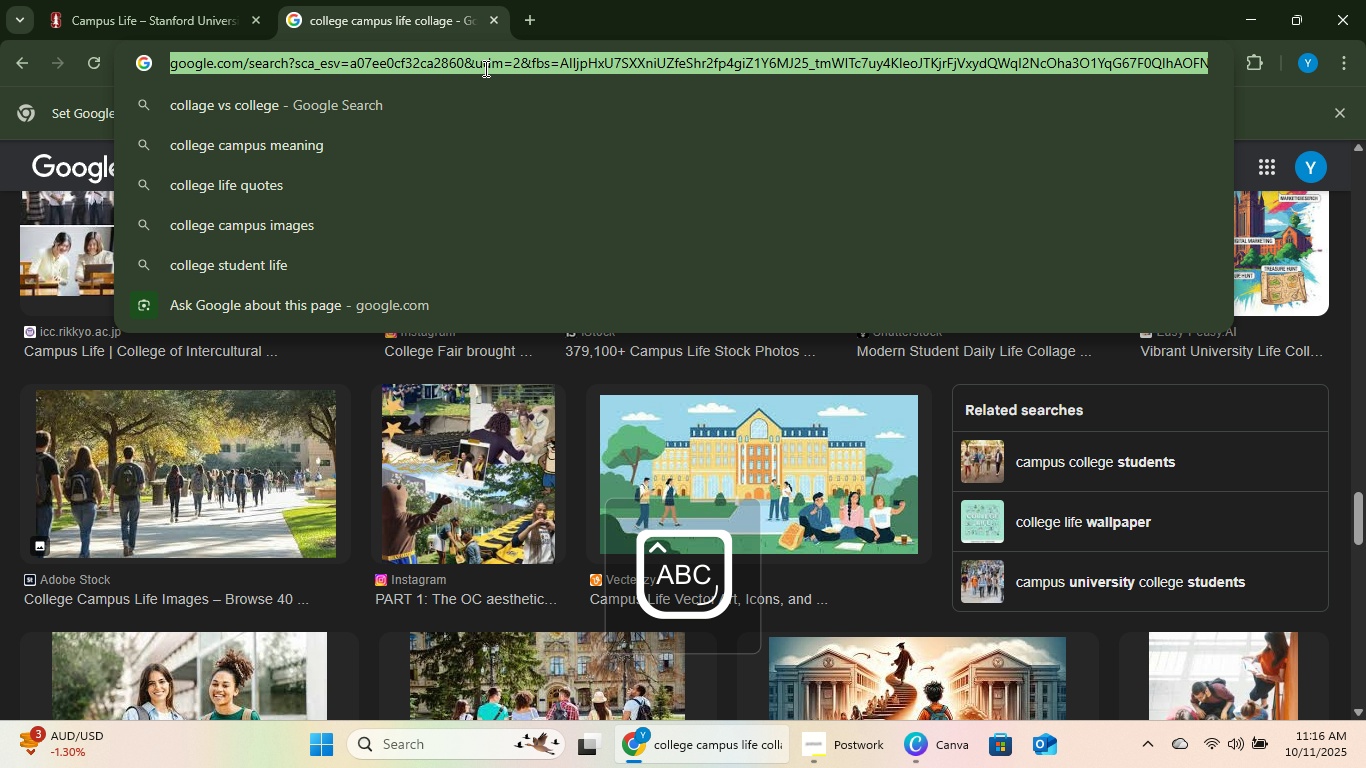 
type(S)
key(Backspace)
key(Backspace)
type(About stanford un)
 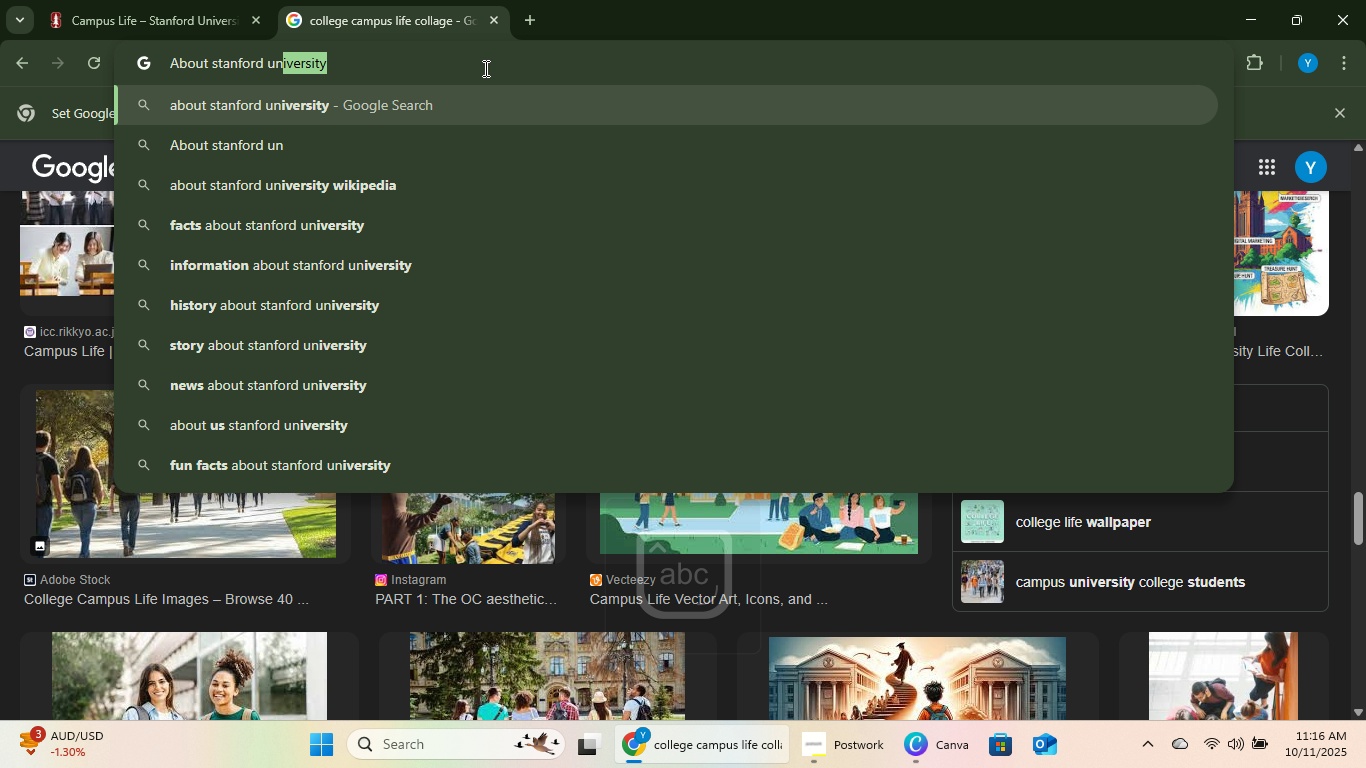 
key(Enter)
 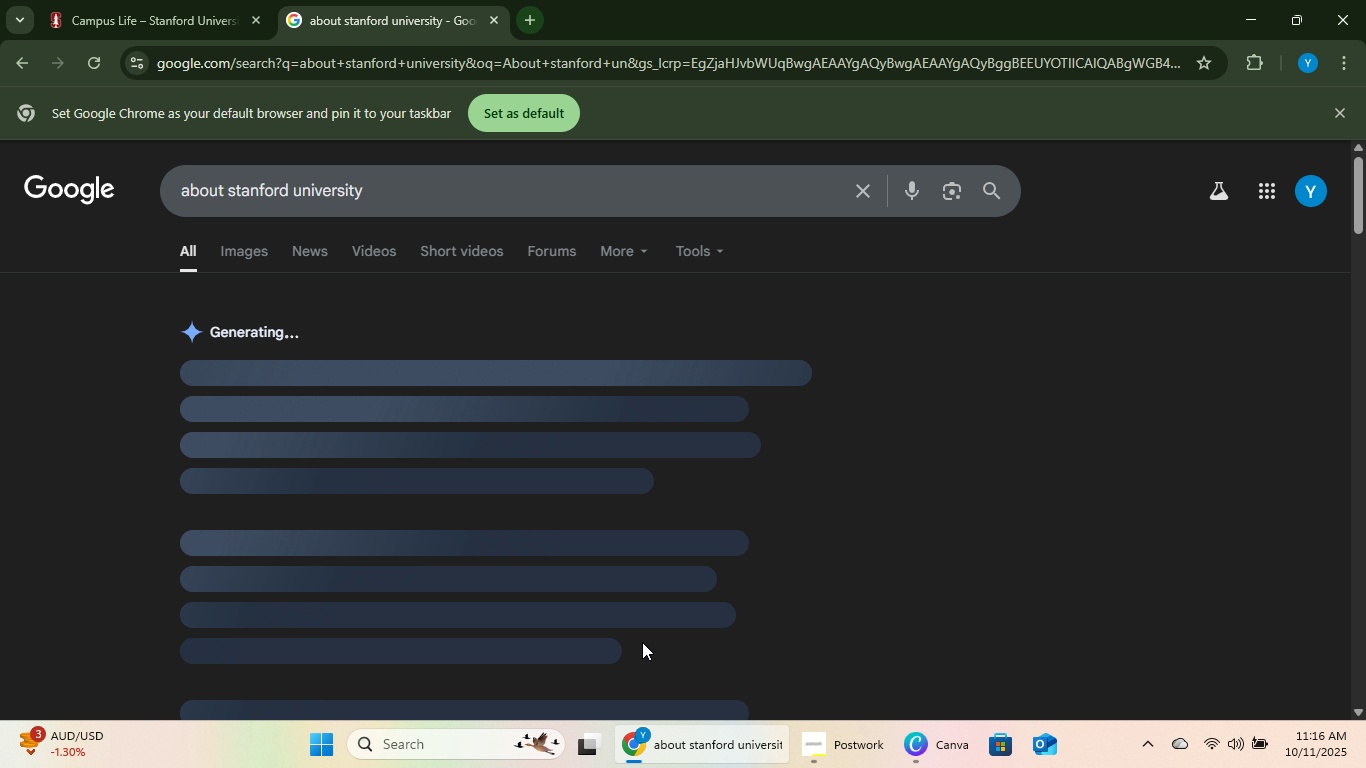 
mouse_move([813, 756])
 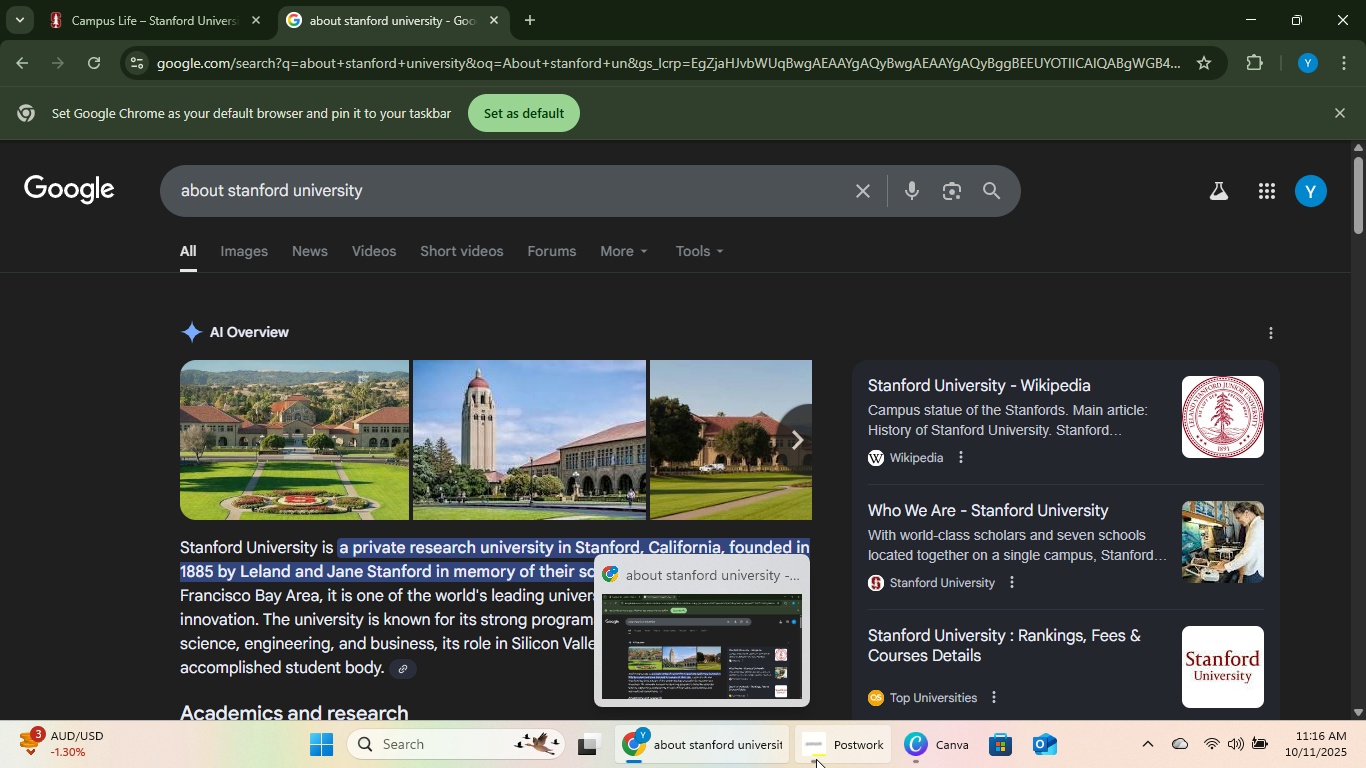 
left_click([816, 759])